 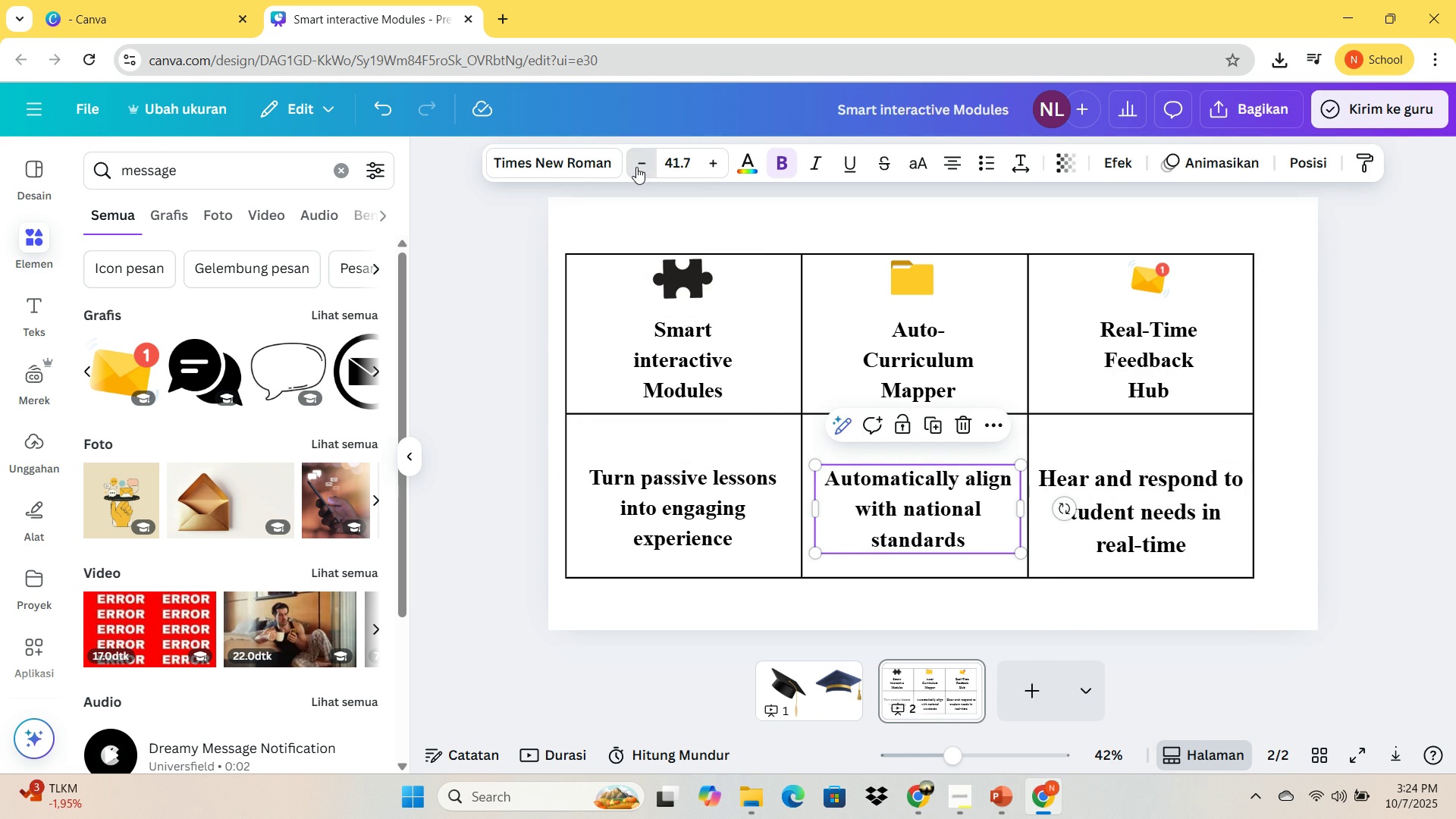 
triple_click([636, 167])
 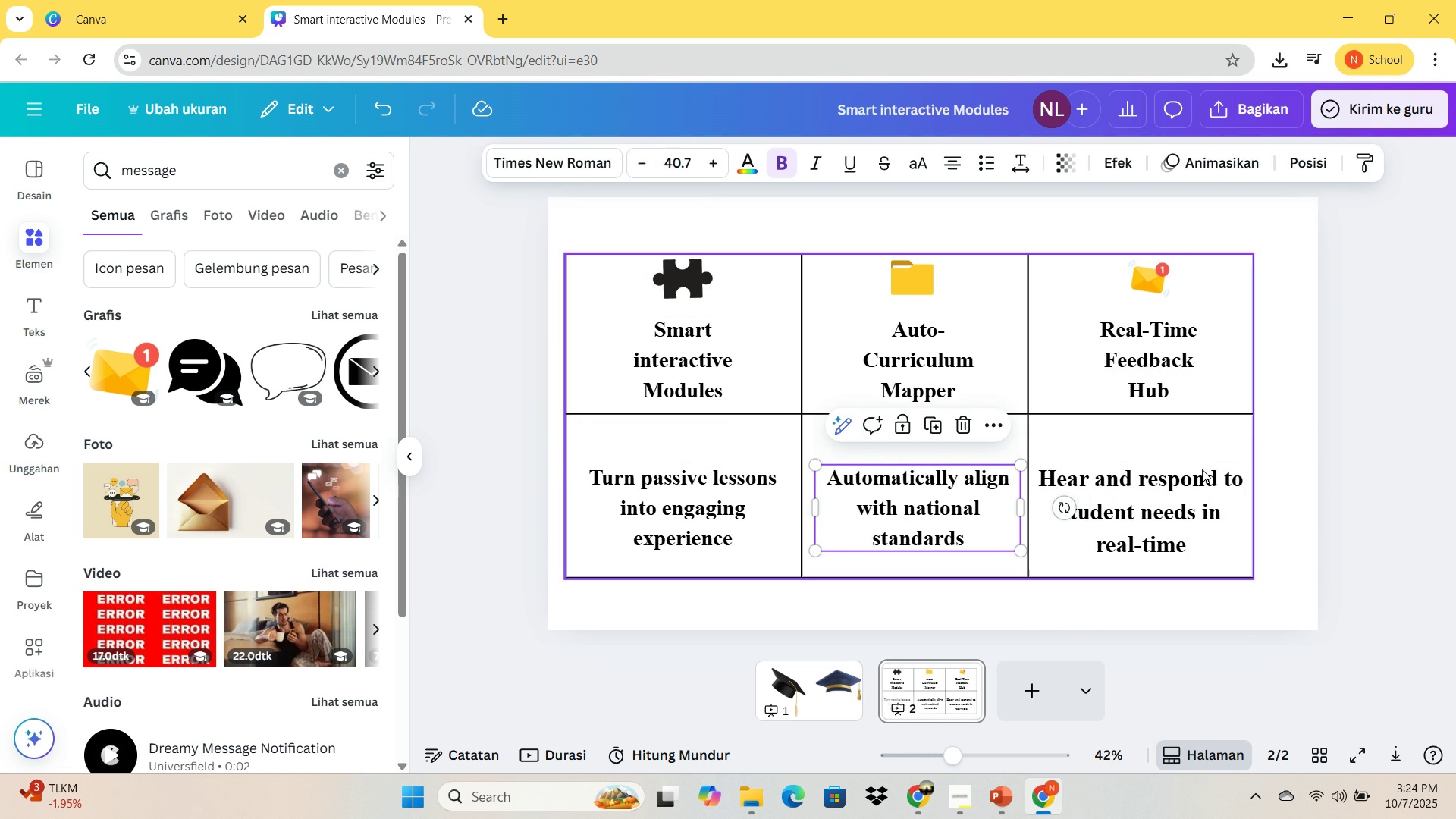 
left_click([1191, 485])
 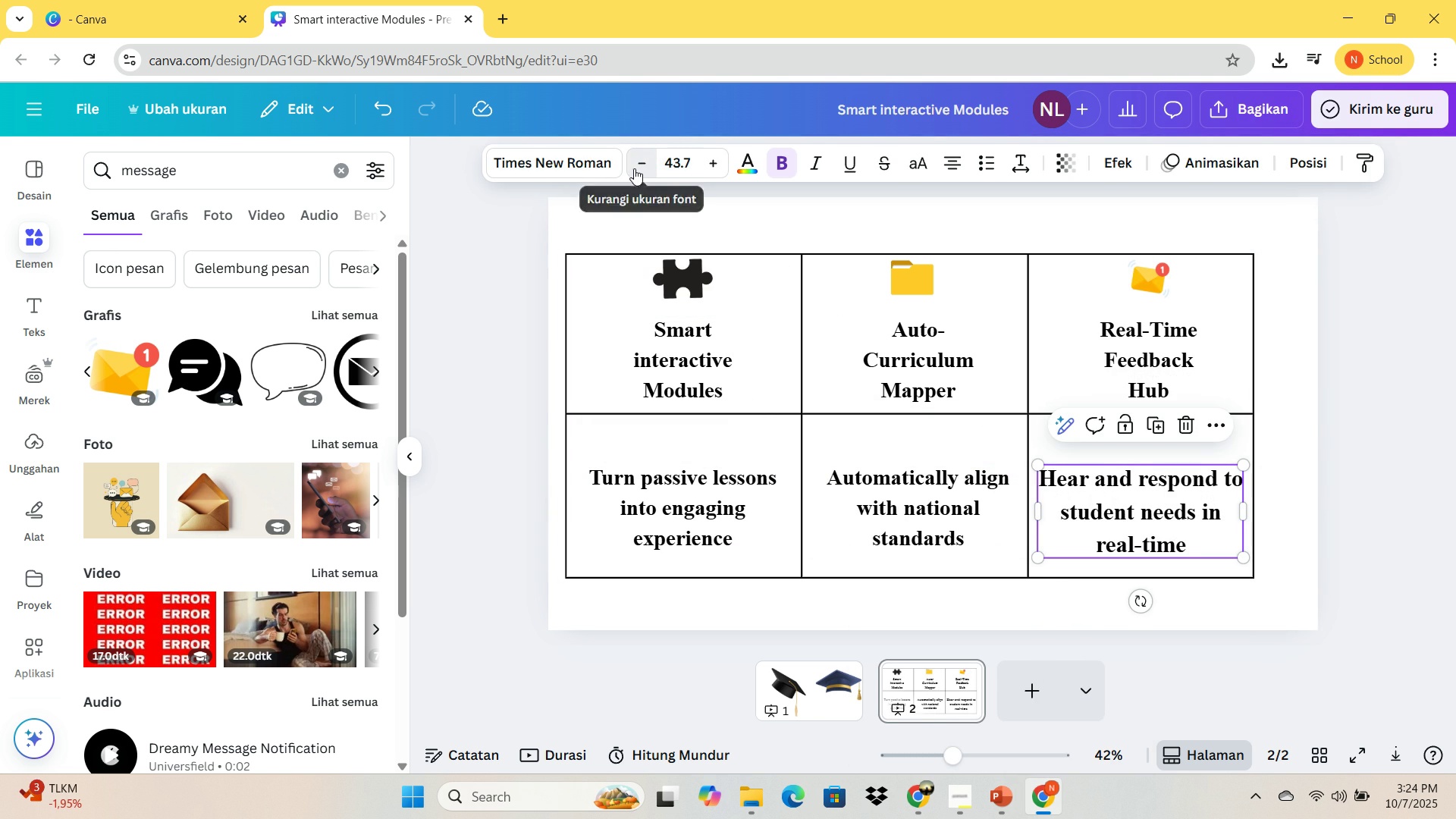 
double_click([634, 168])
 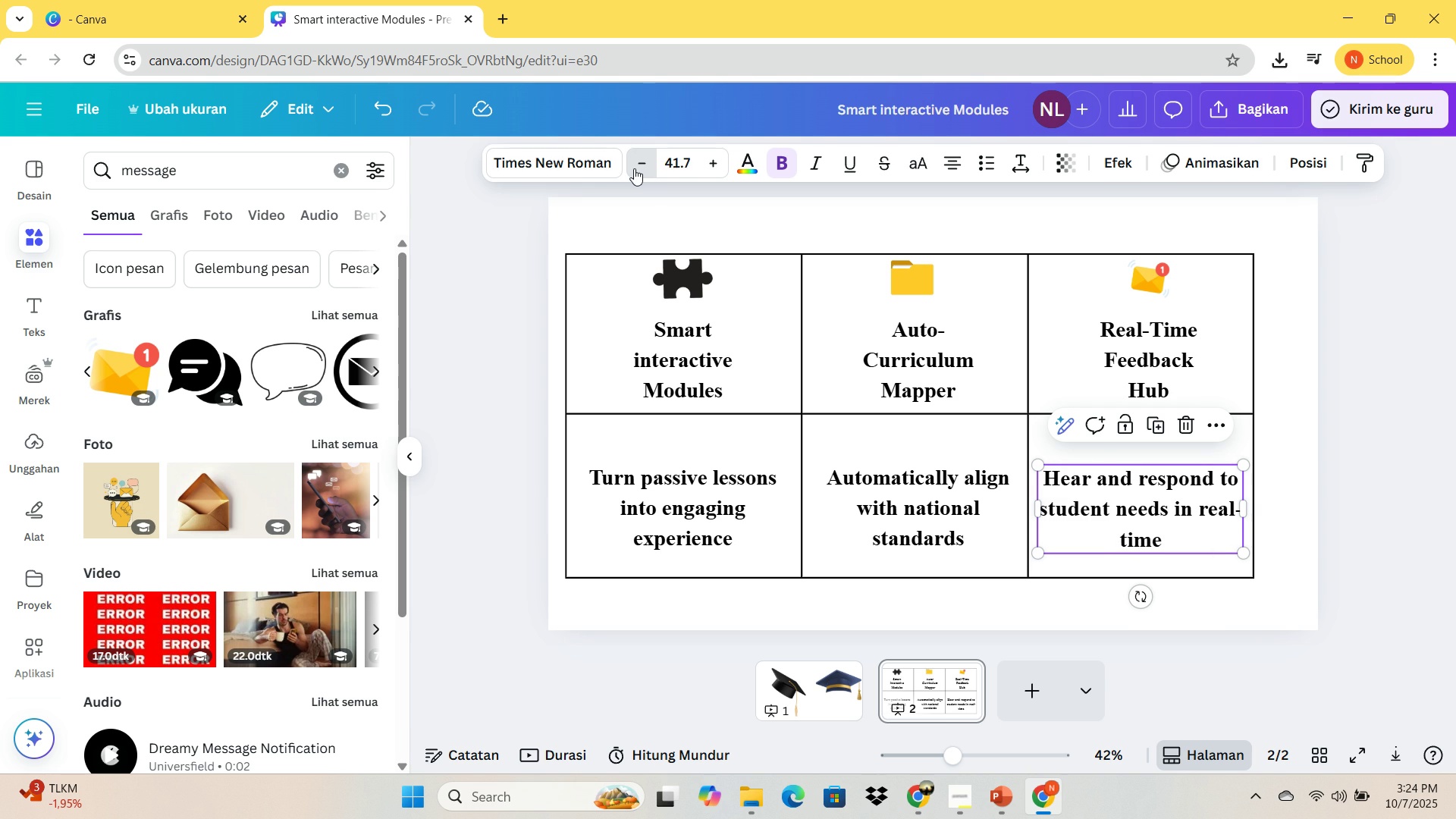 
triple_click([634, 168])
 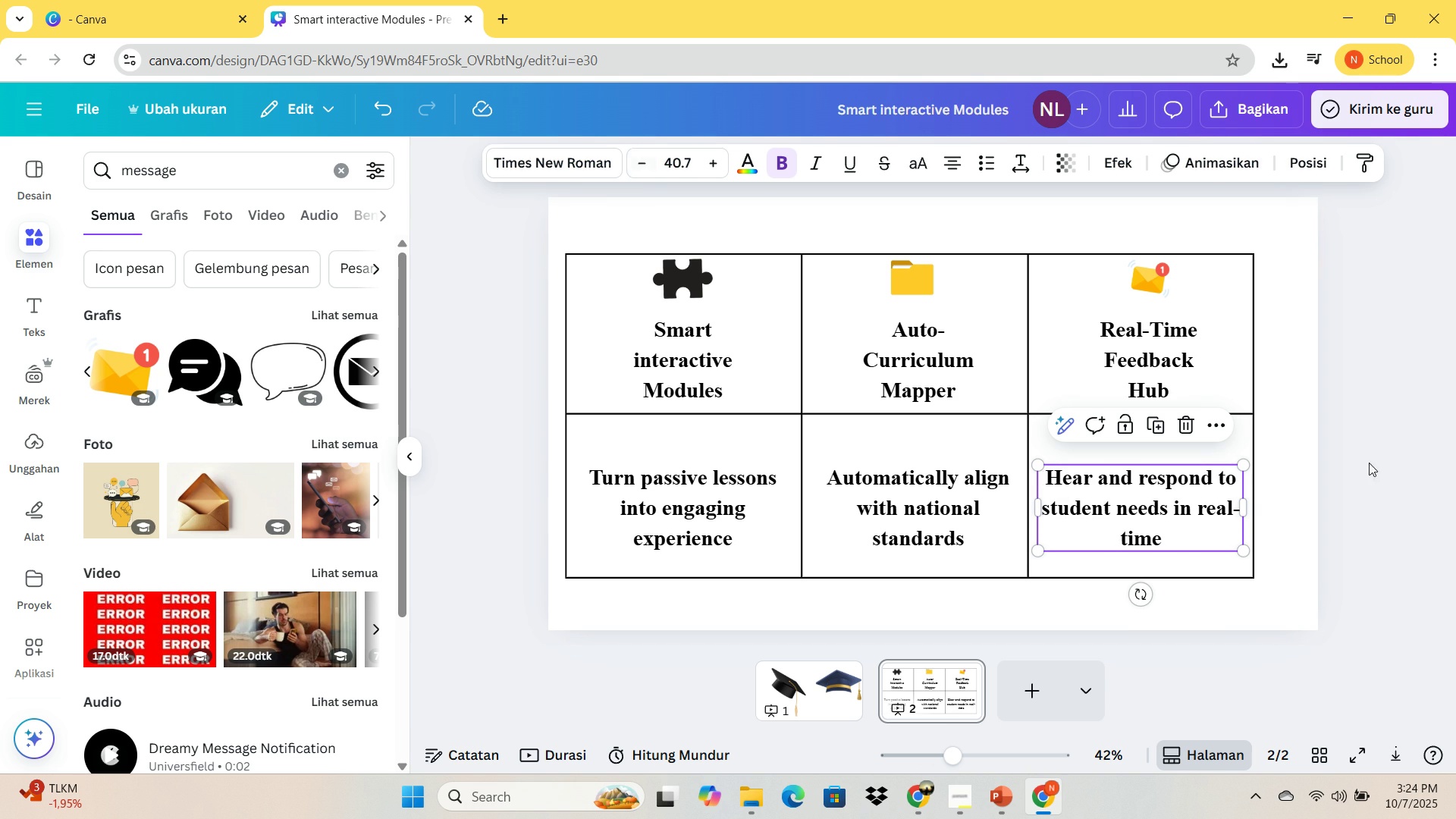 
left_click([1409, 450])
 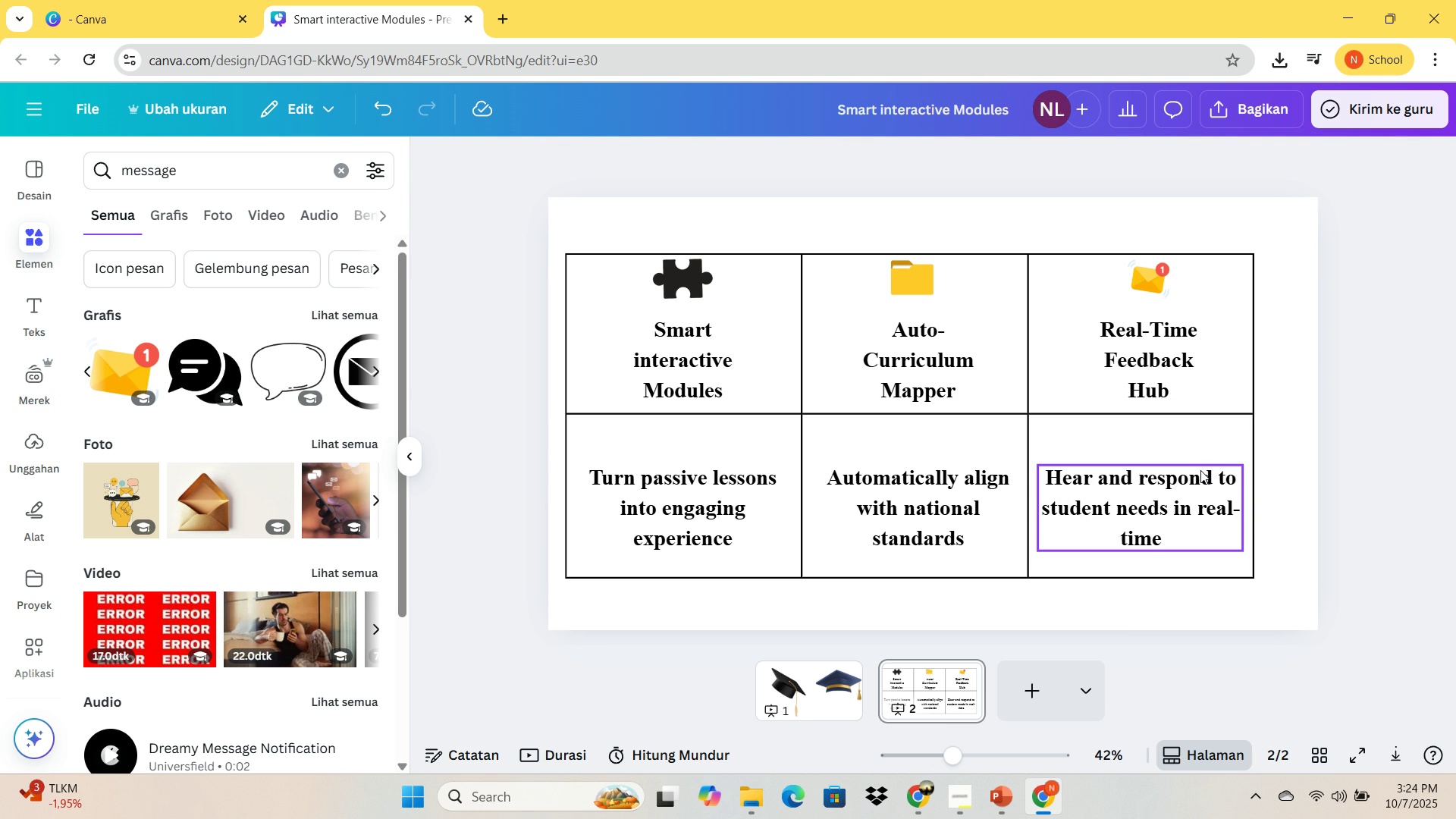 
wait(6.71)
 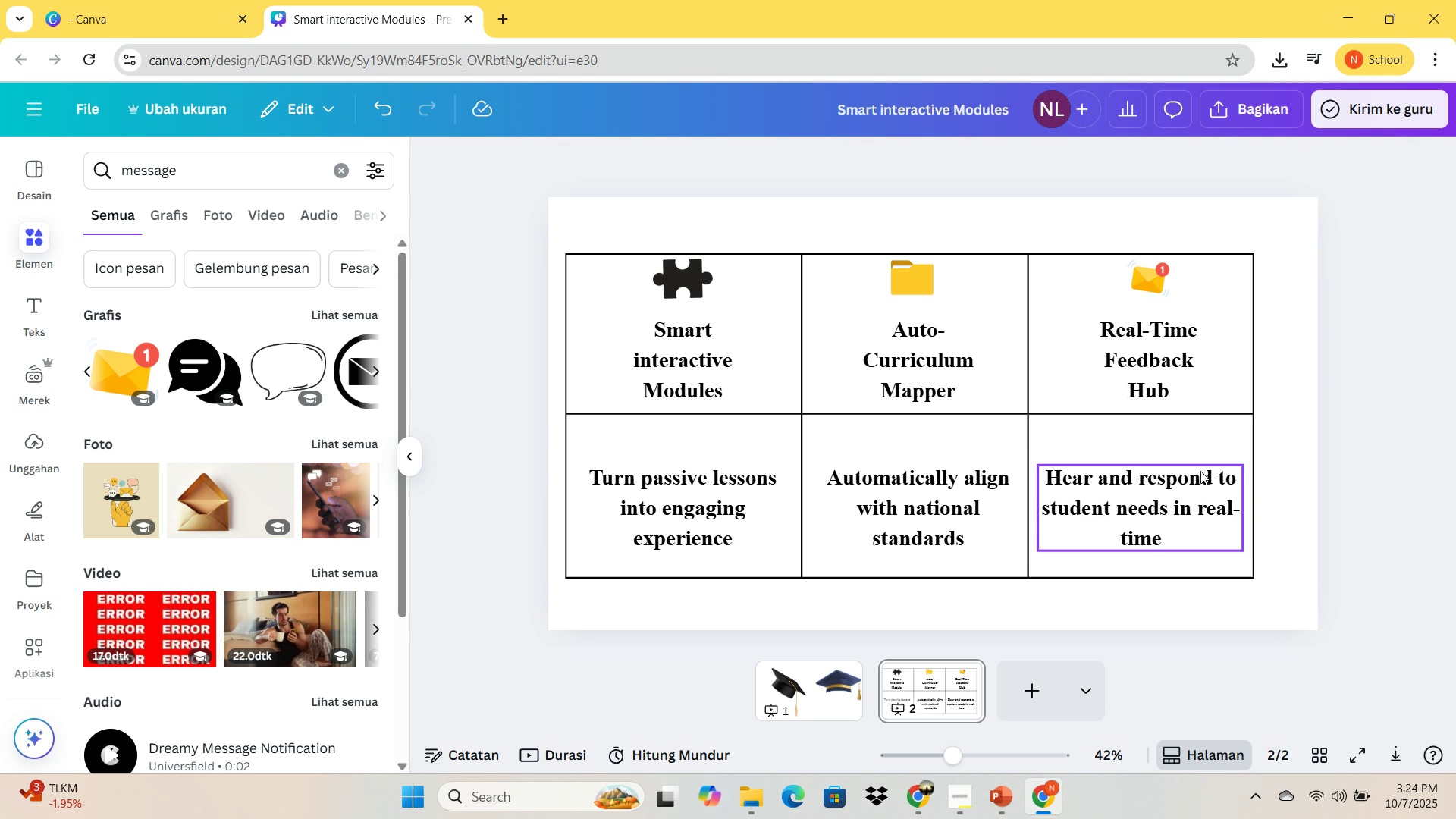 
scroll: coordinate [1202, 466], scroll_direction: down, amount: 4.0
 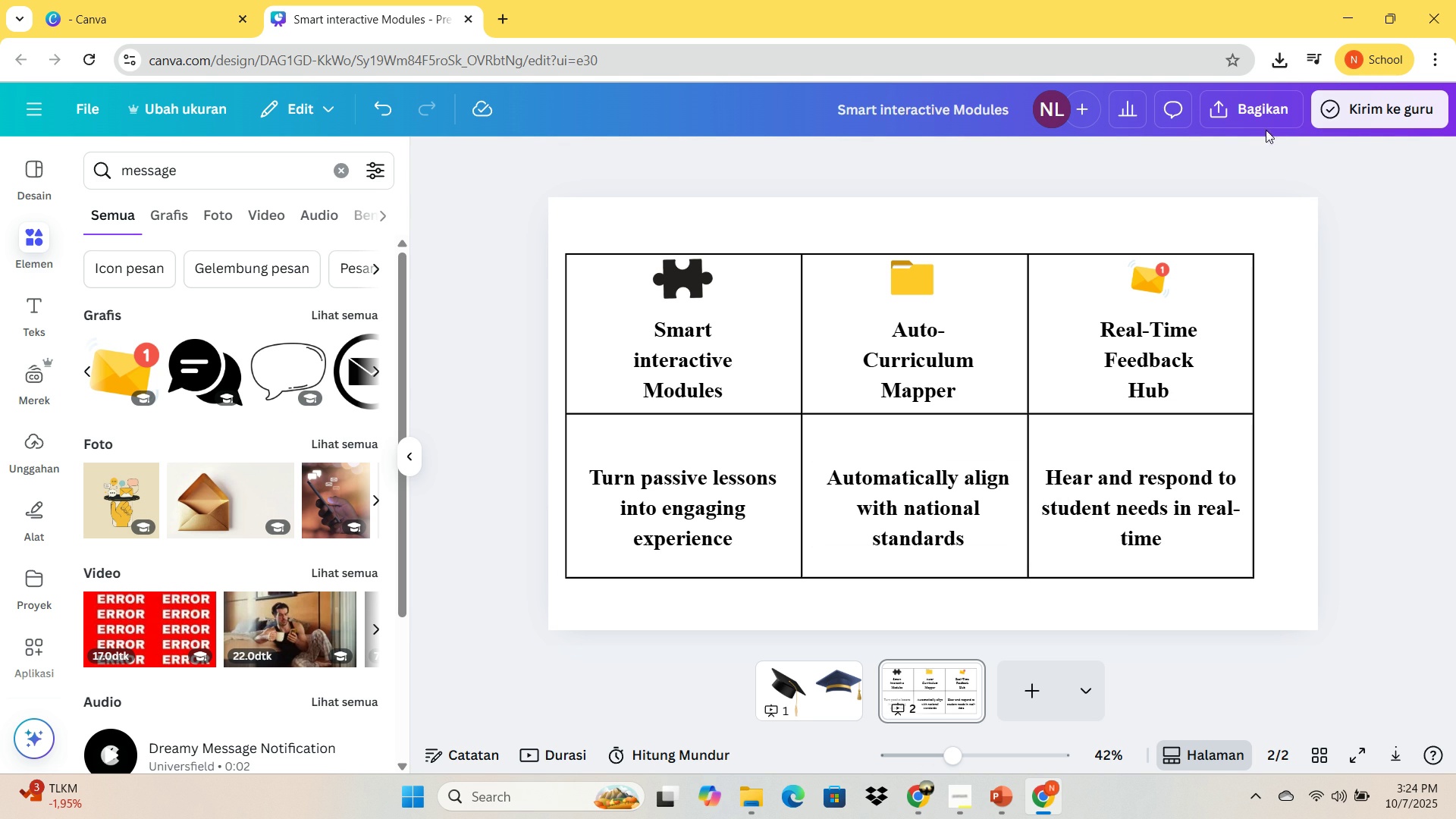 
left_click([1264, 119])
 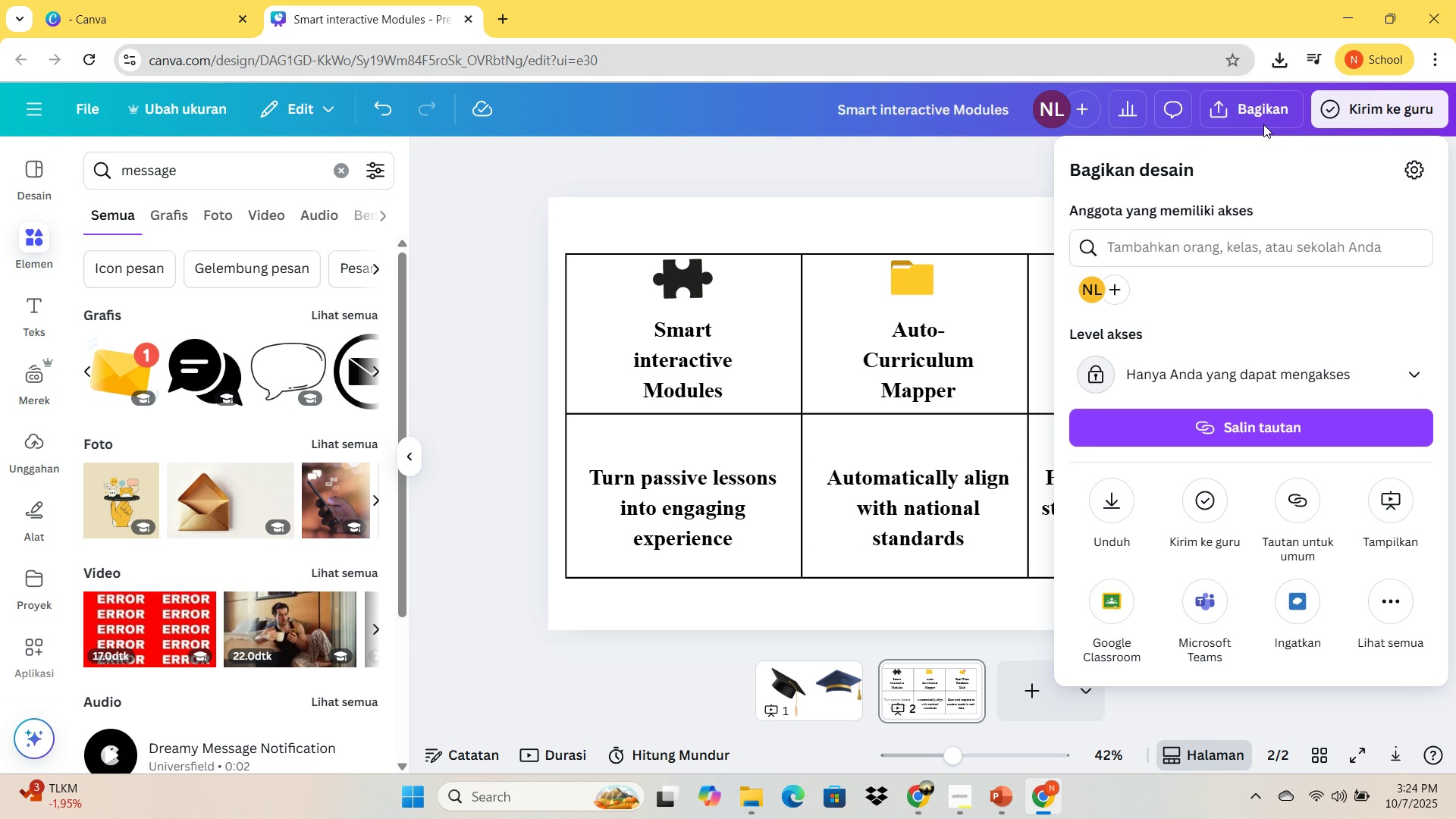 
wait(9.66)
 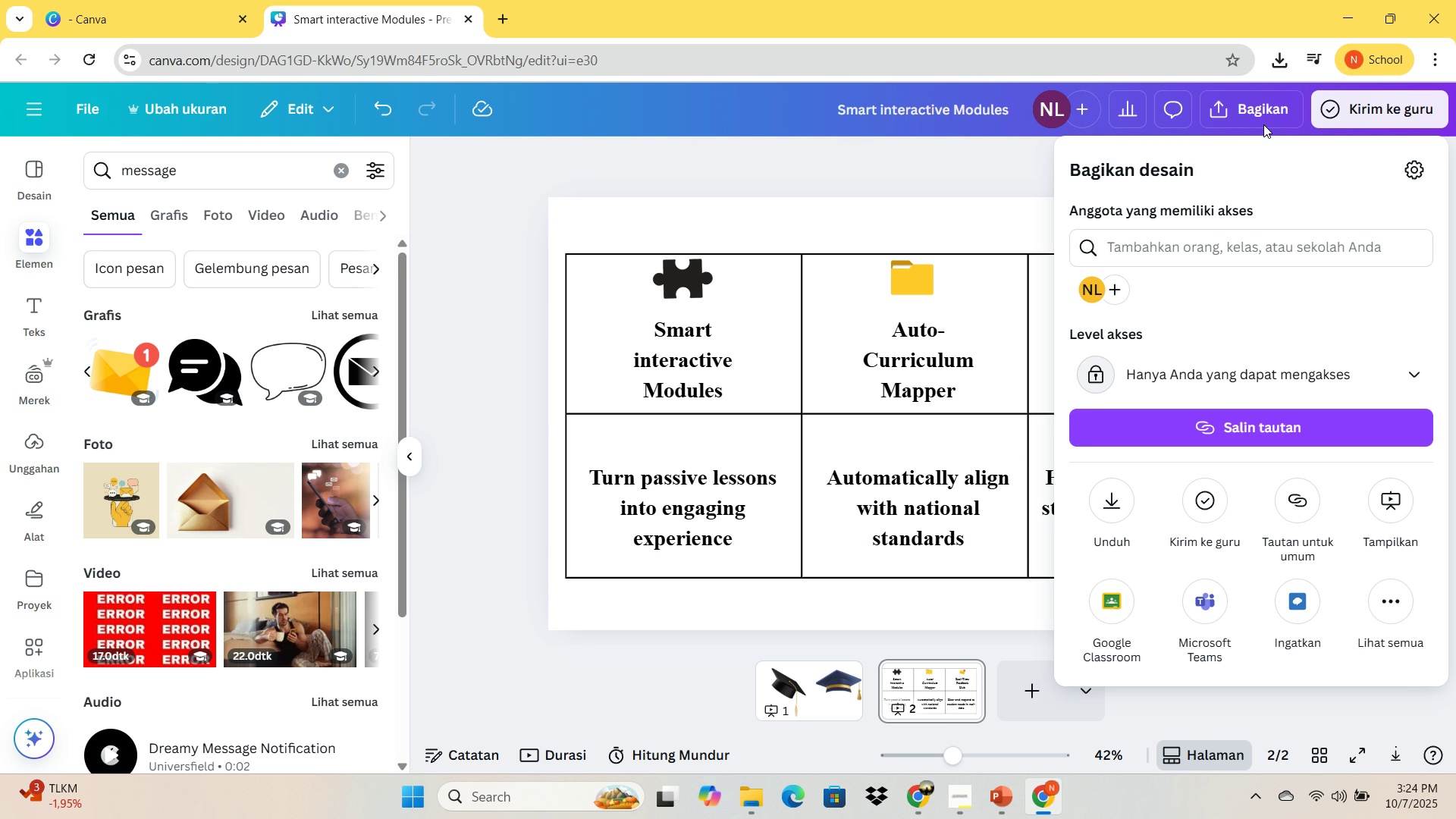 
mouse_move([999, 284])
 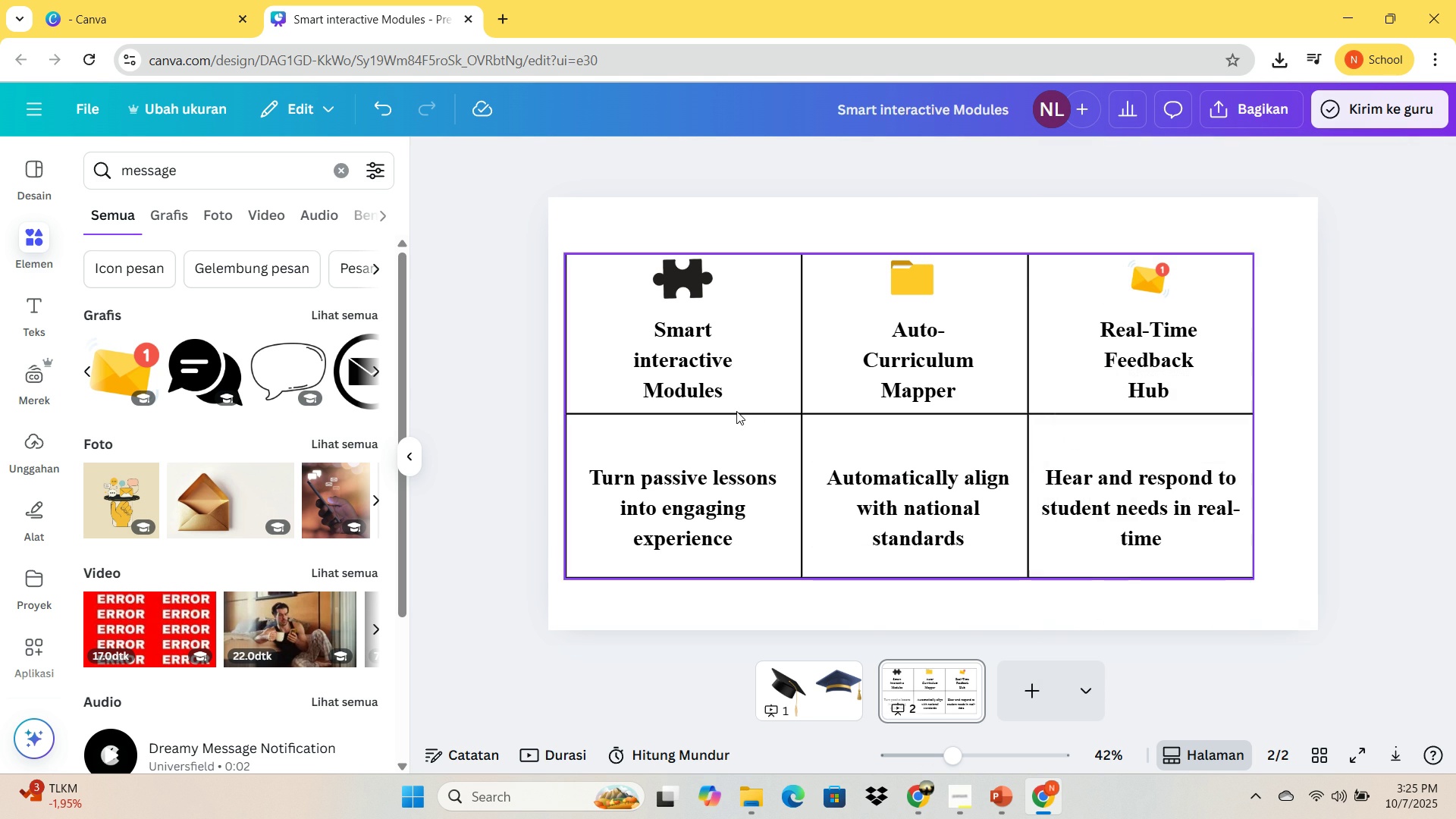 
left_click([736, 411])
 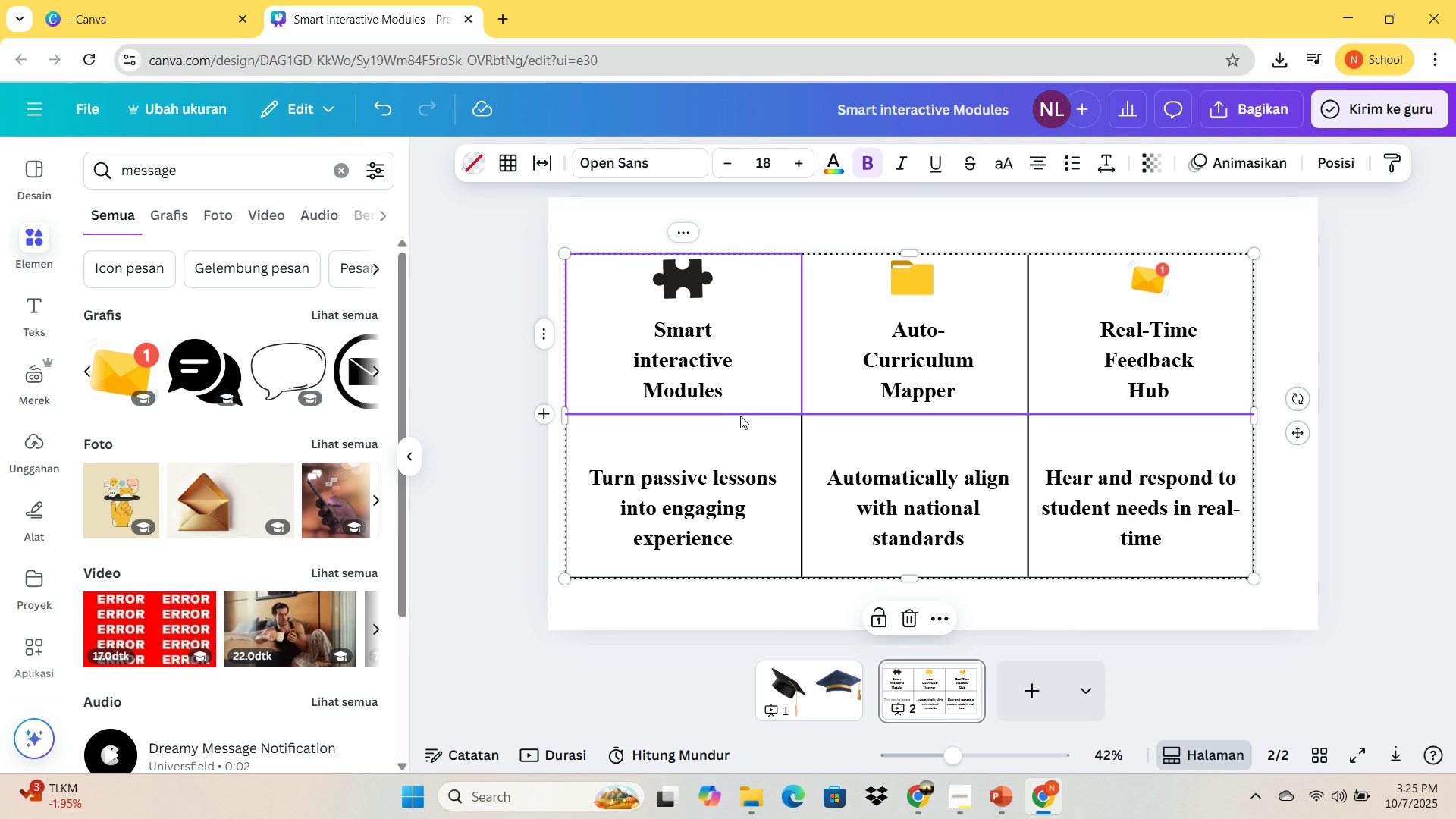 
key(Backspace)